 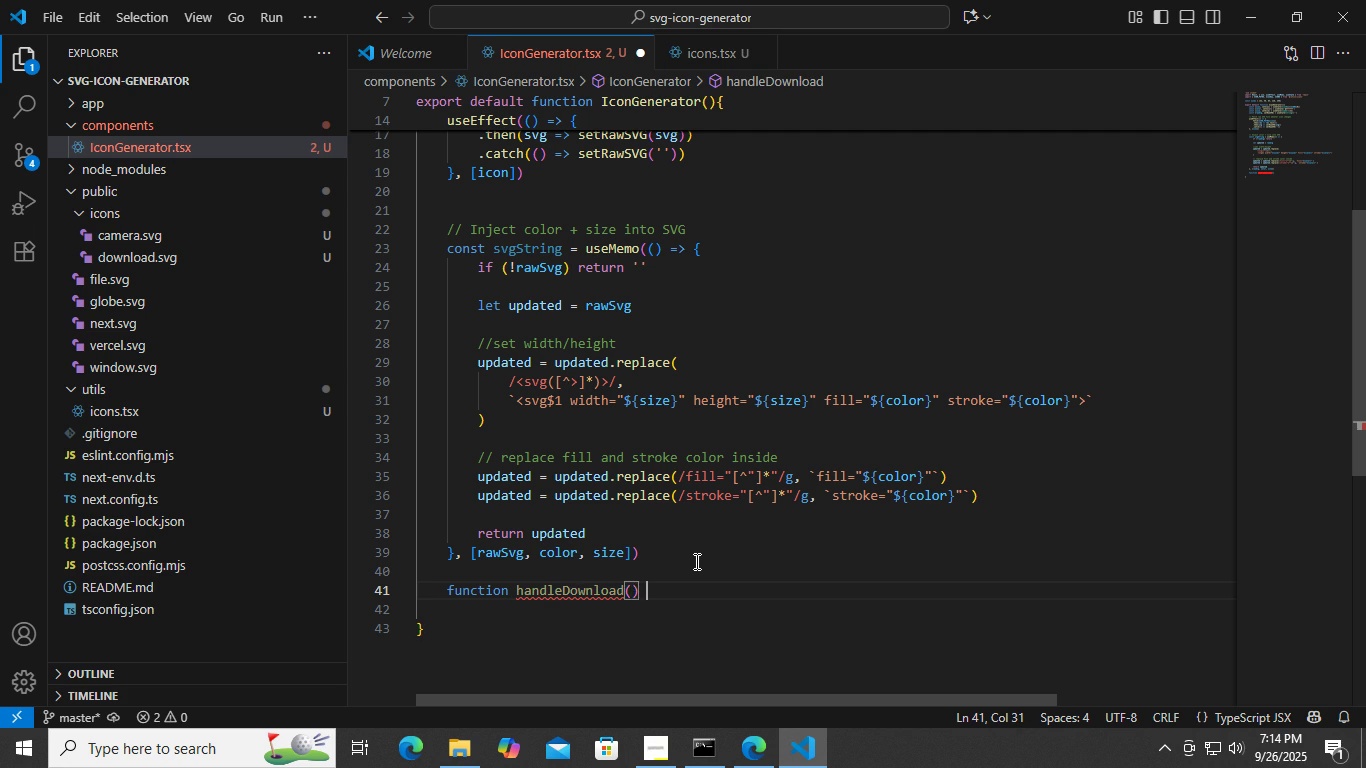 
key(Space)
 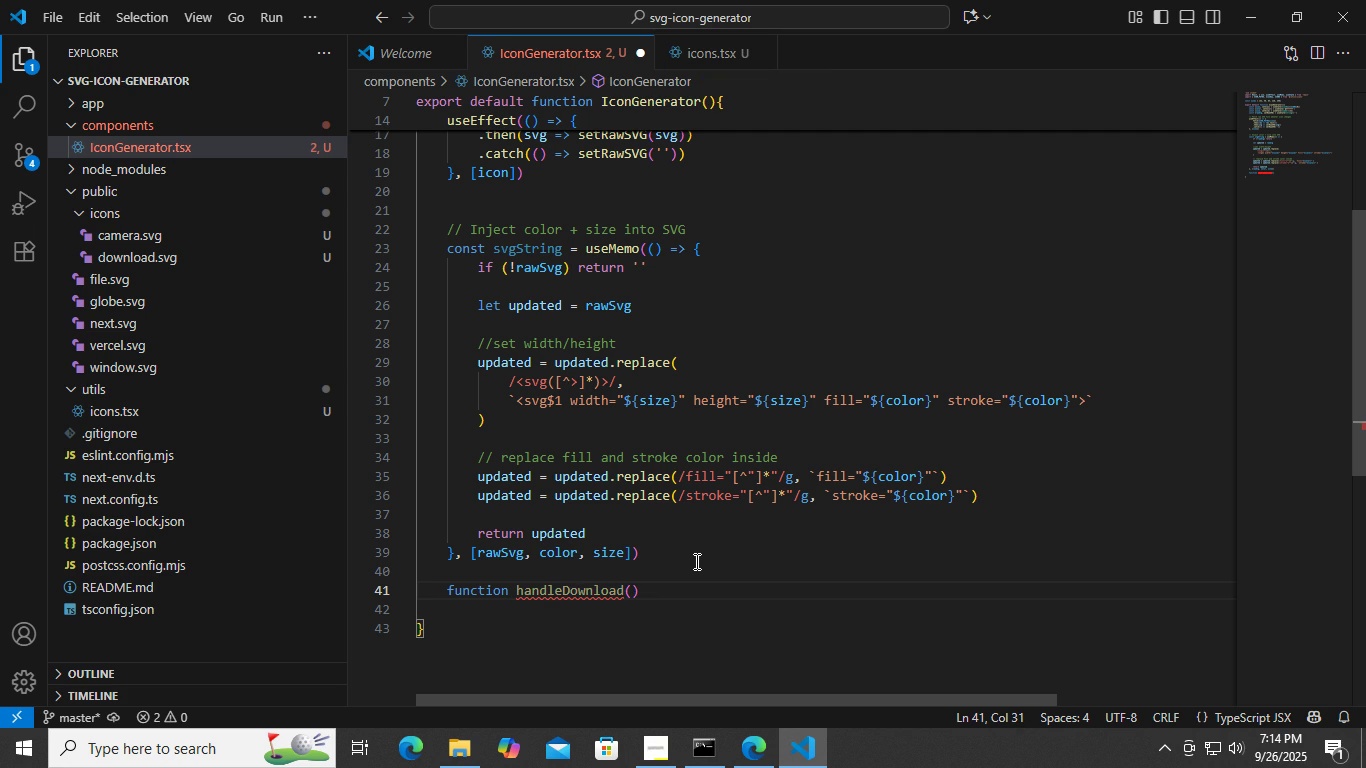 
key(Shift+ShiftLeft)
 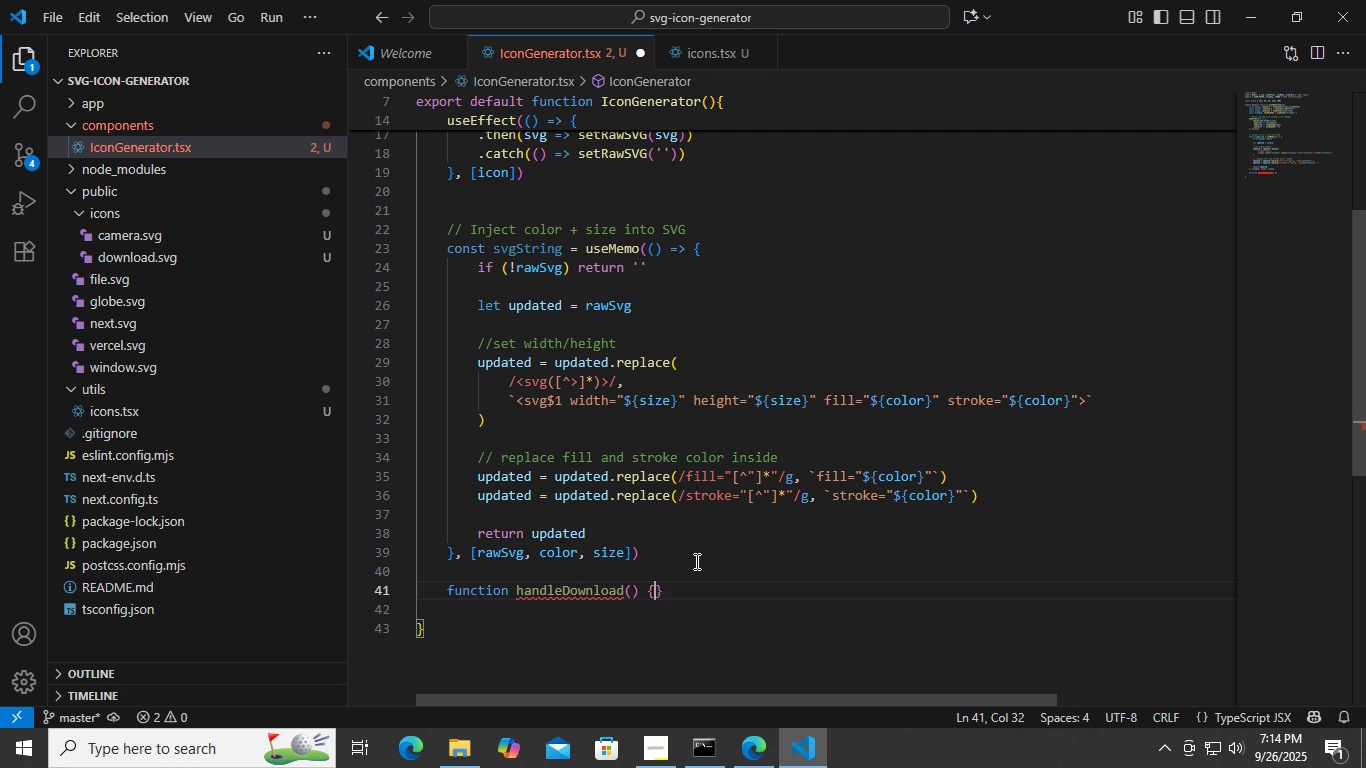 
key(Shift+BracketLeft)
 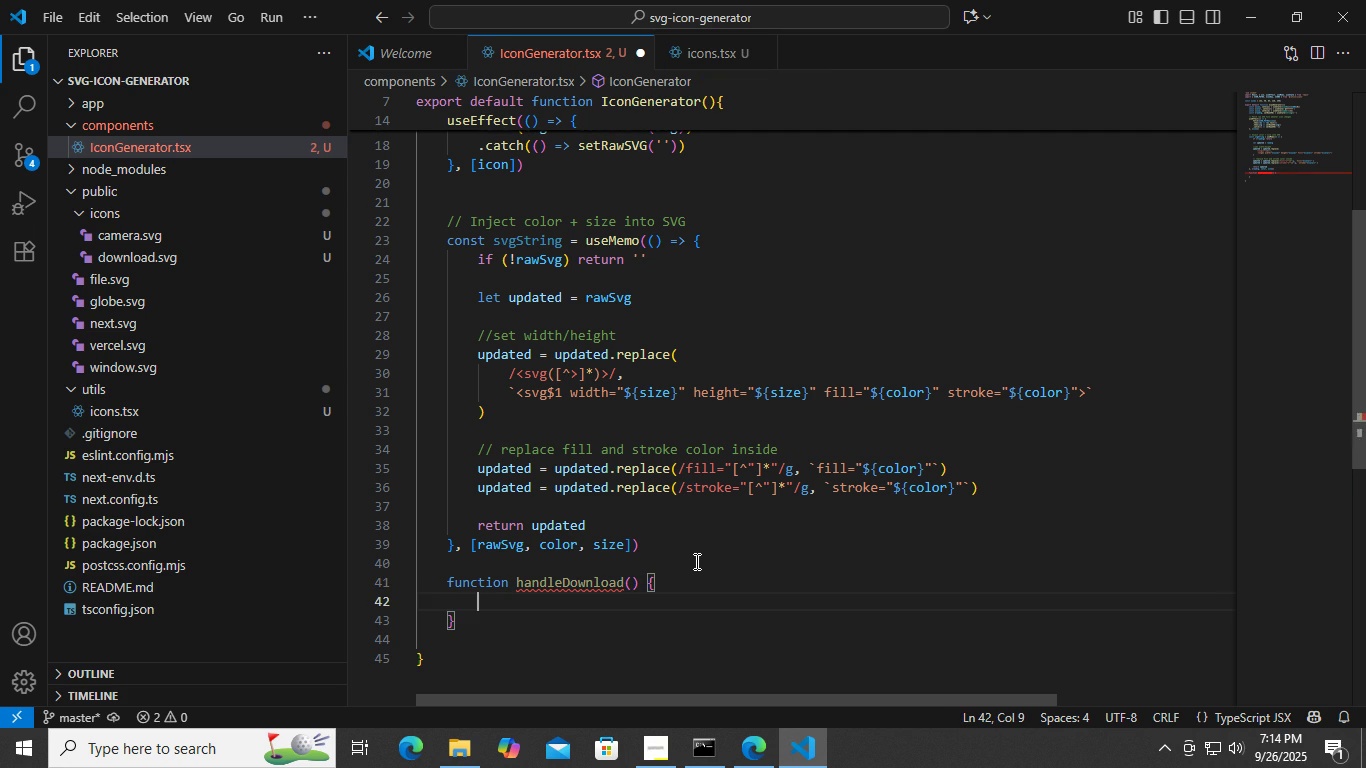 
key(Enter)
 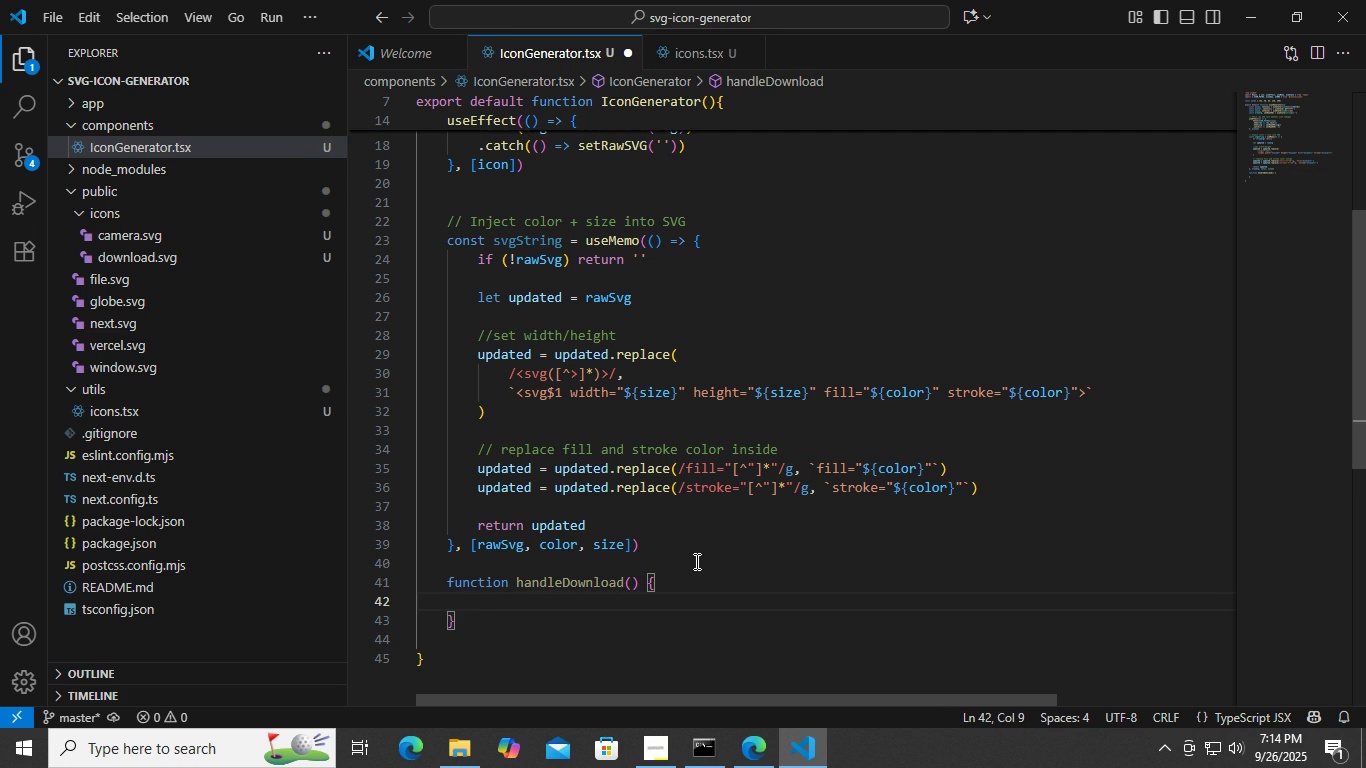 
type(re)
key(Backspace)
type(tur)
key(Backspace)
key(Backspace)
key(Backspace)
type(etrun )
key(Backspace)
key(Backspace)
key(Backspace)
key(Backspace)
type(urn )